 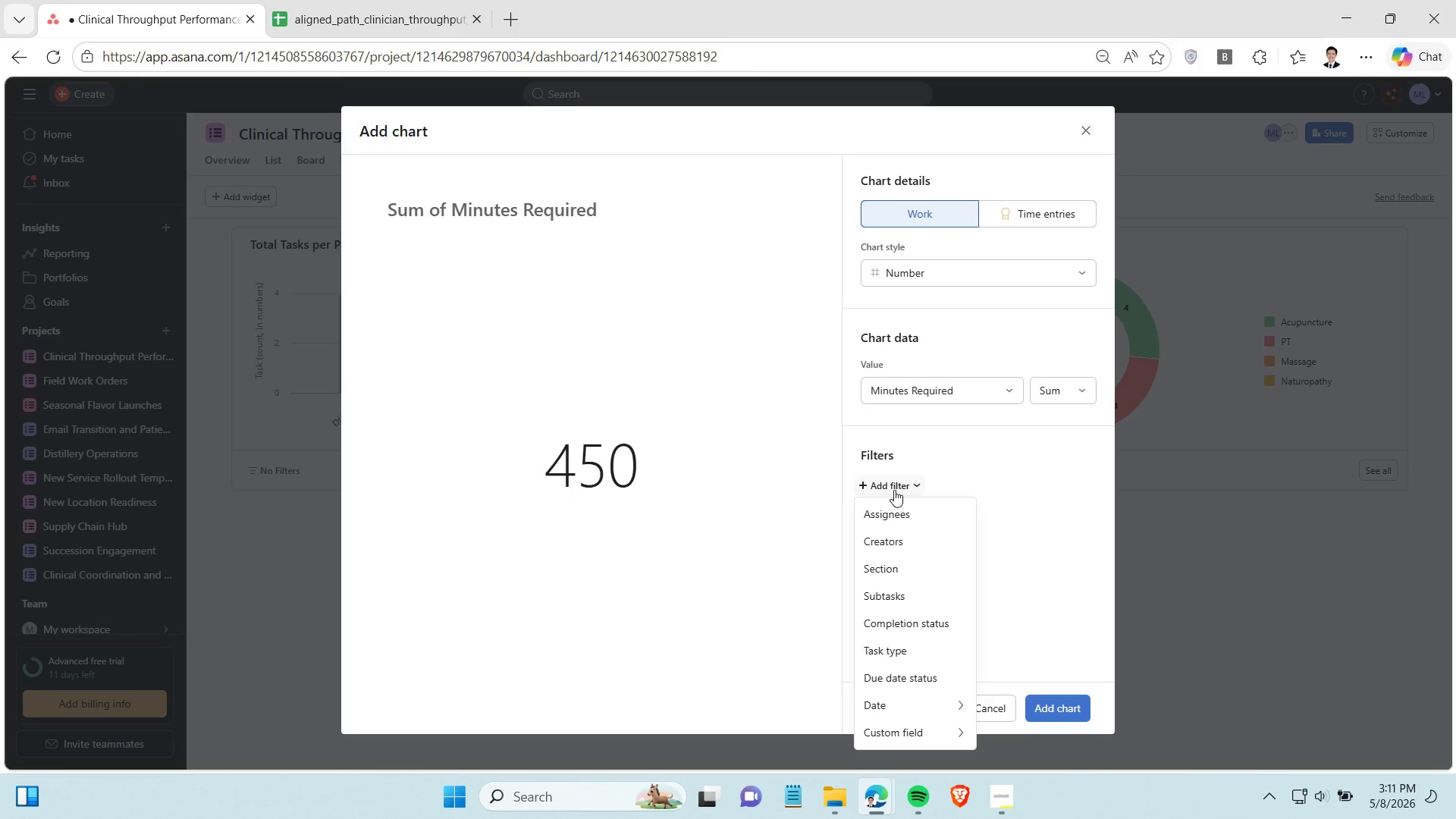 
mouse_move([886, 599])
 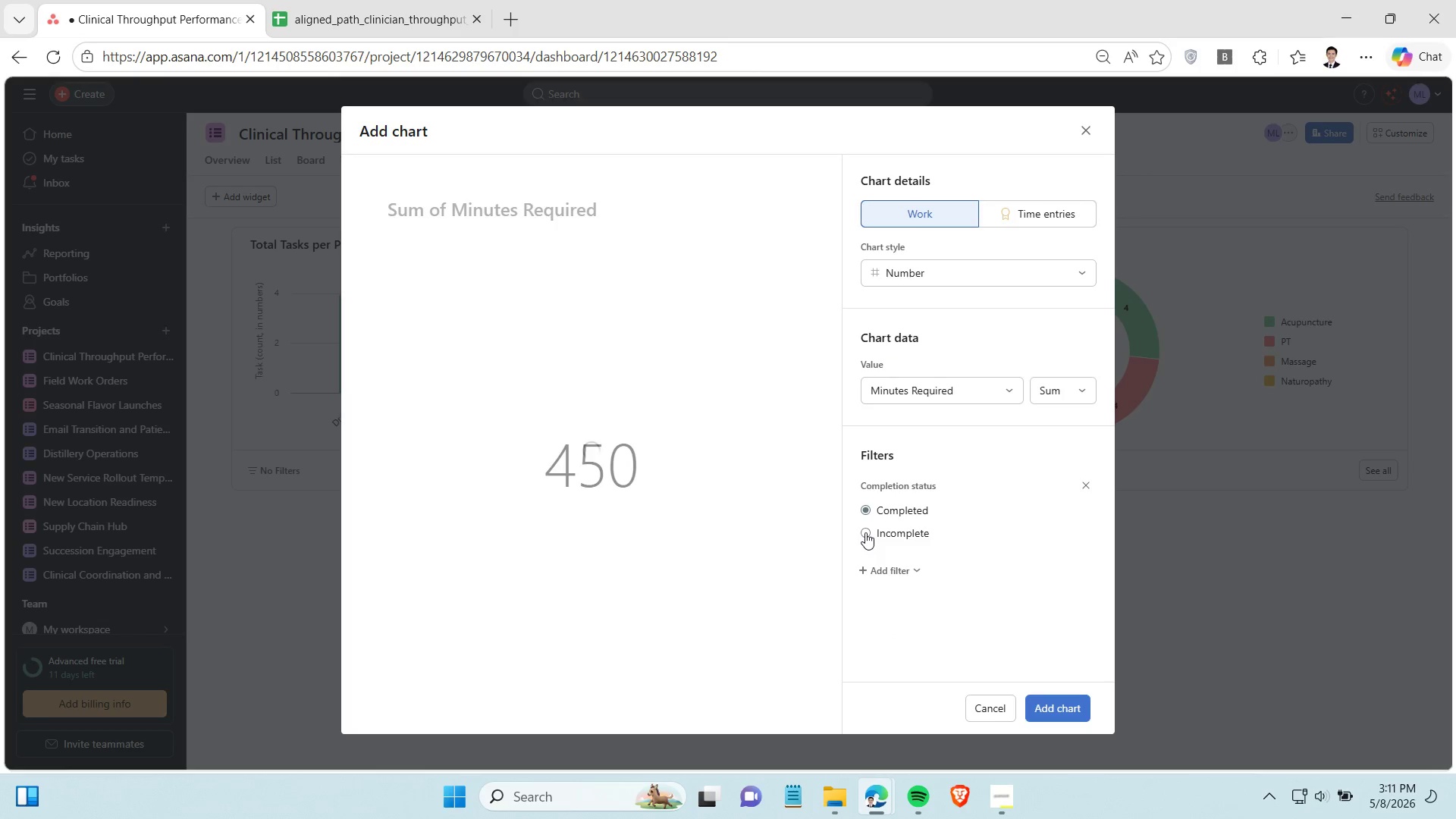 
left_click([865, 532])
 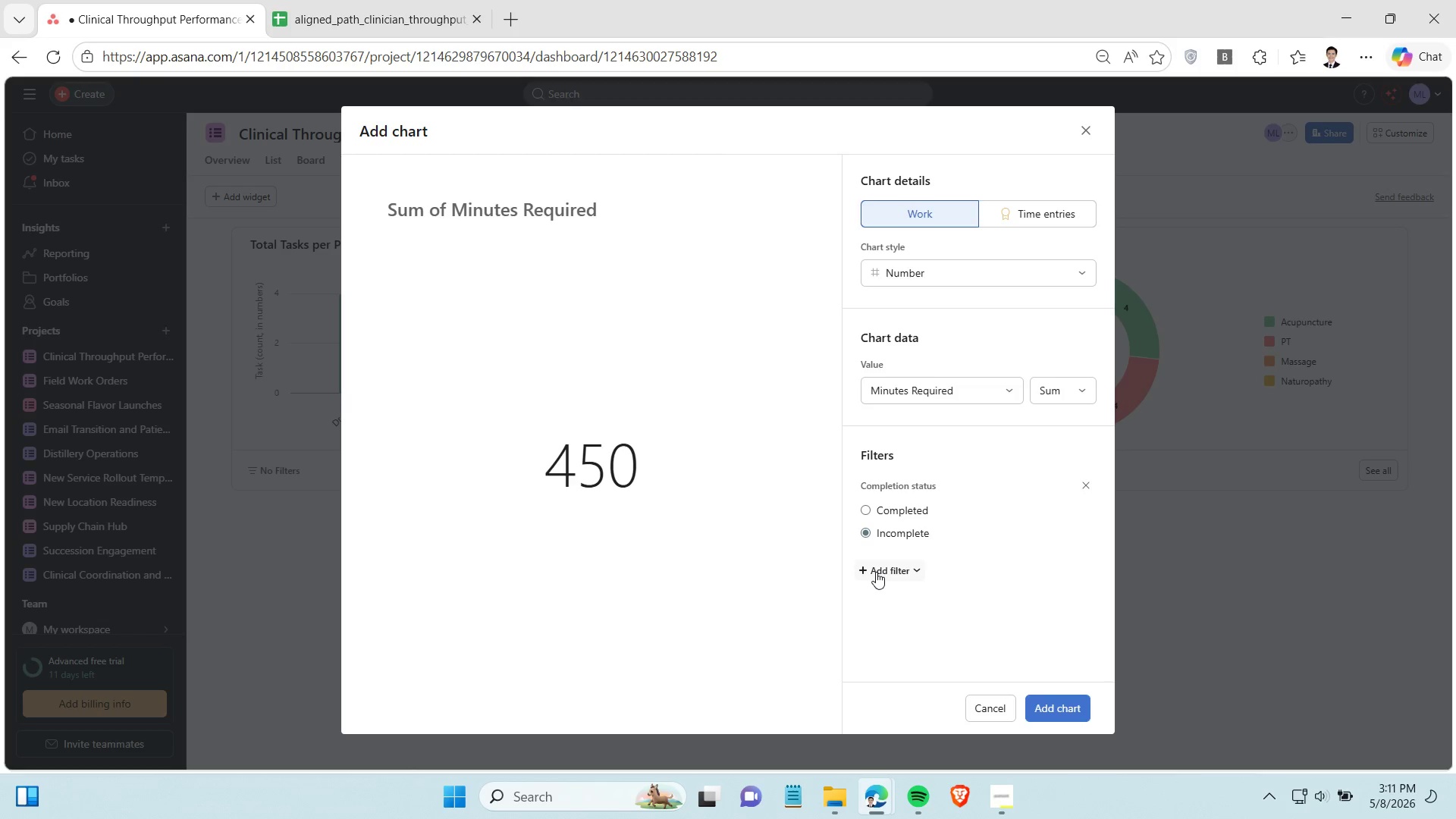 
left_click([876, 572])
 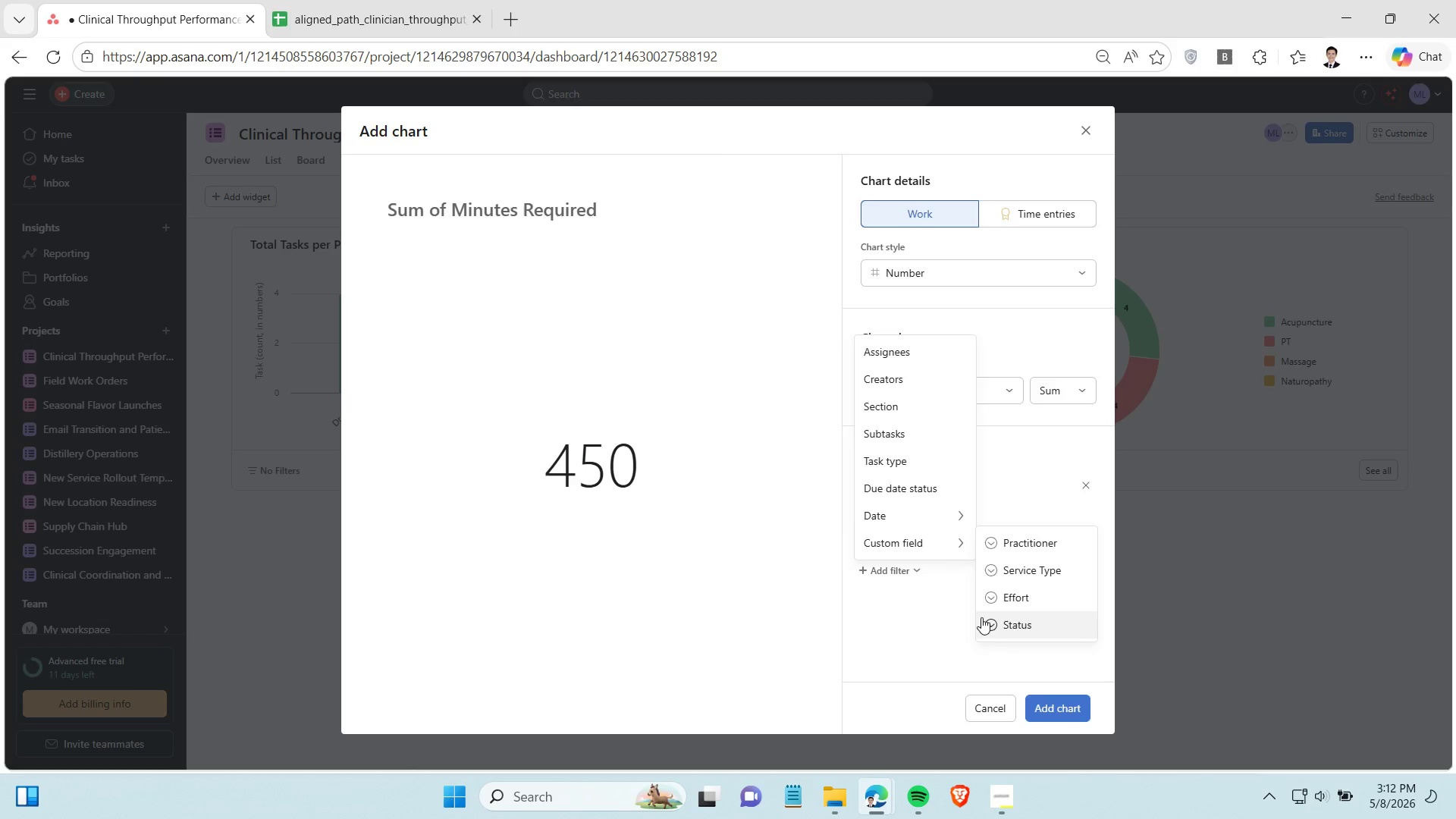 
wait(5.22)
 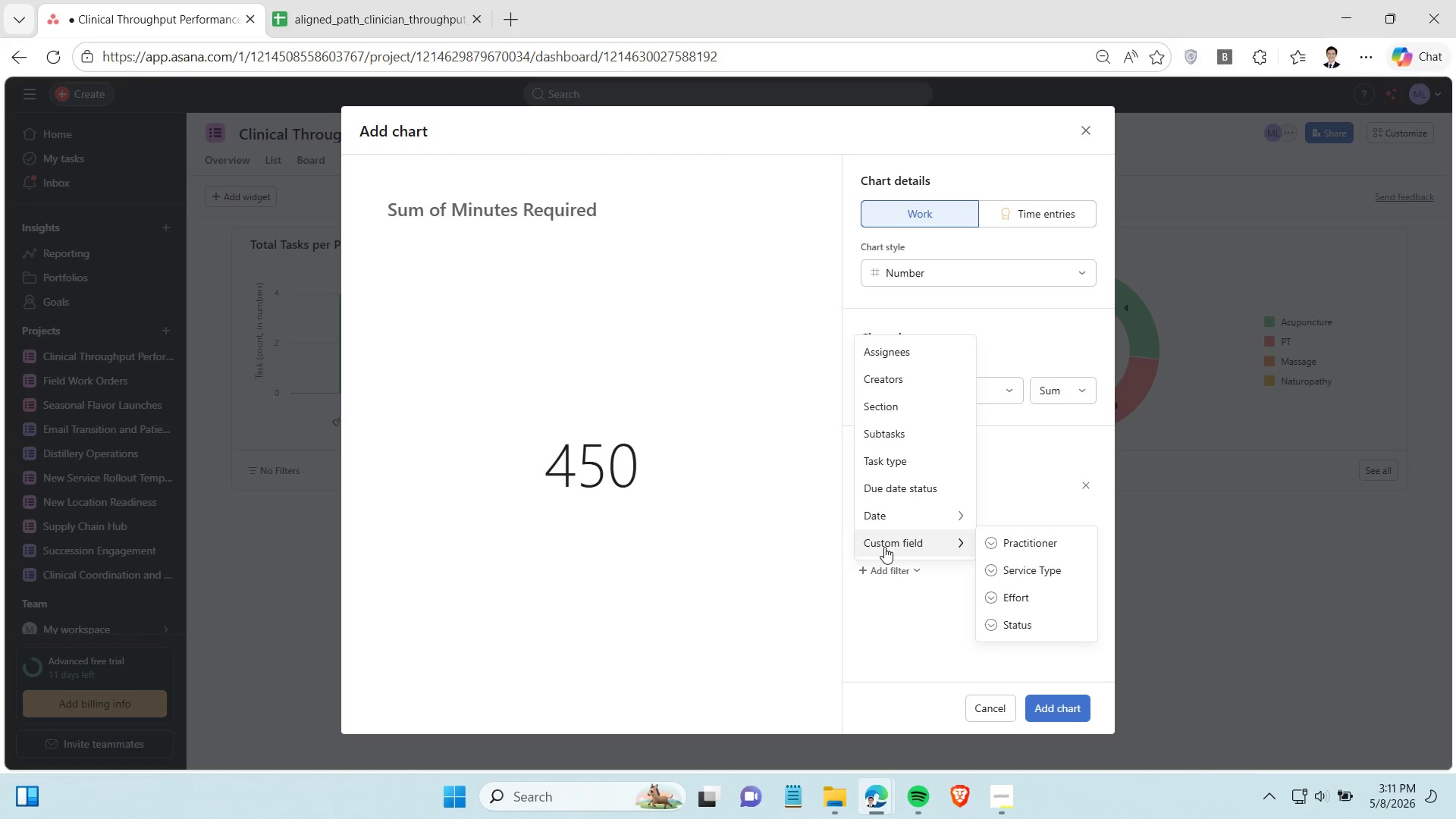 
left_click([999, 627])
 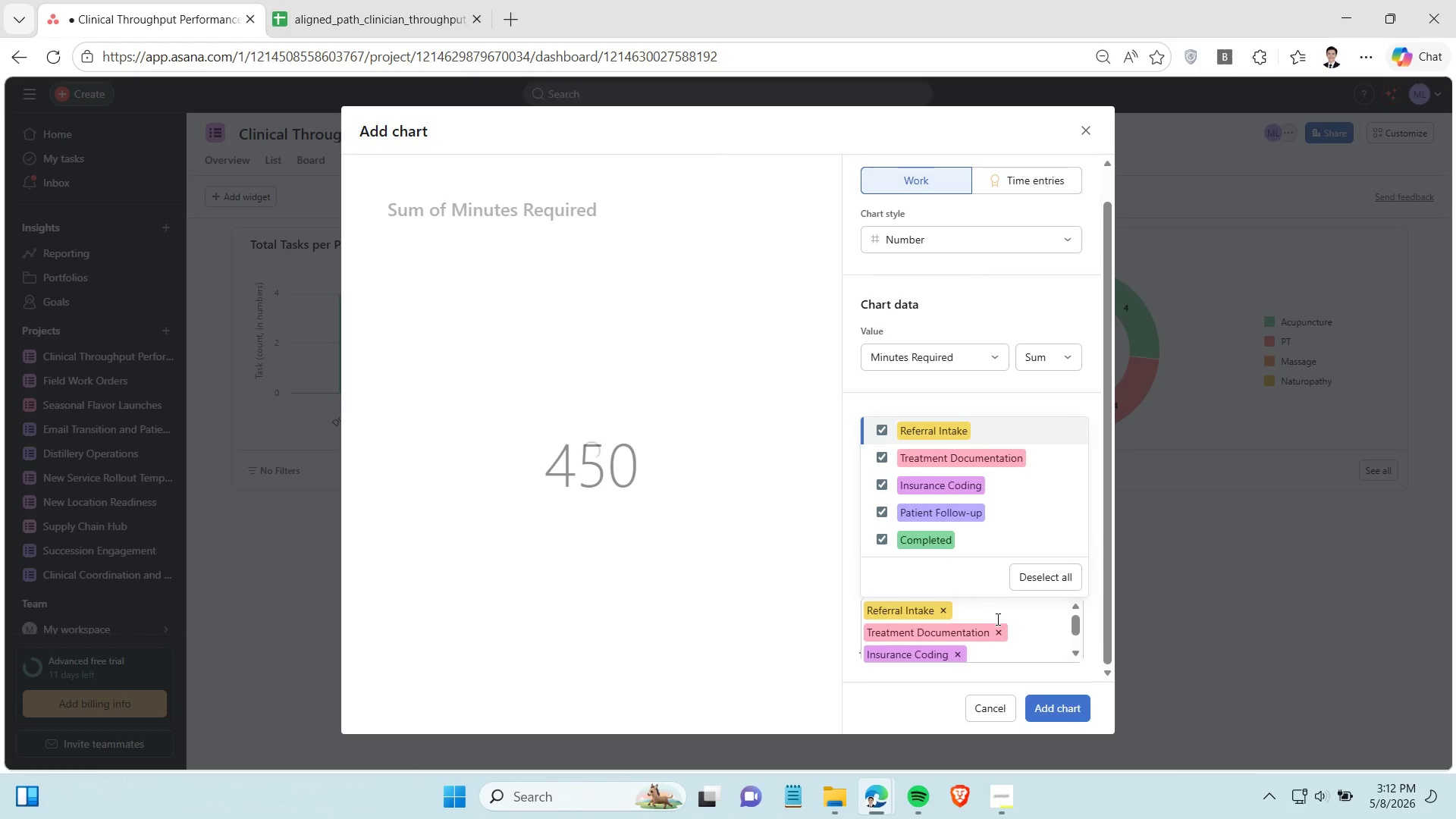 
scroll: coordinate [921, 529], scroll_direction: down, amount: 2.0
 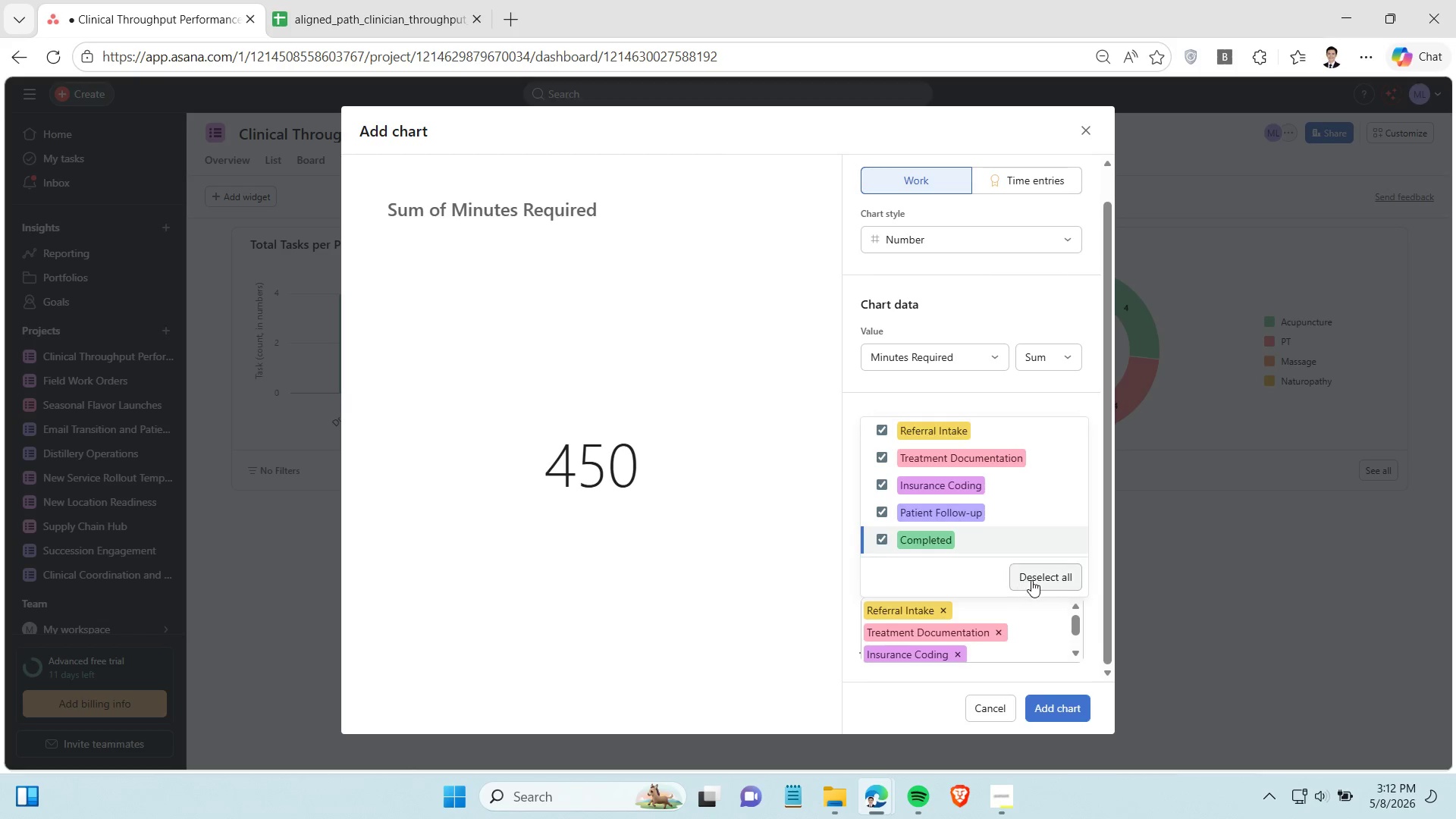 
left_click([1031, 580])
 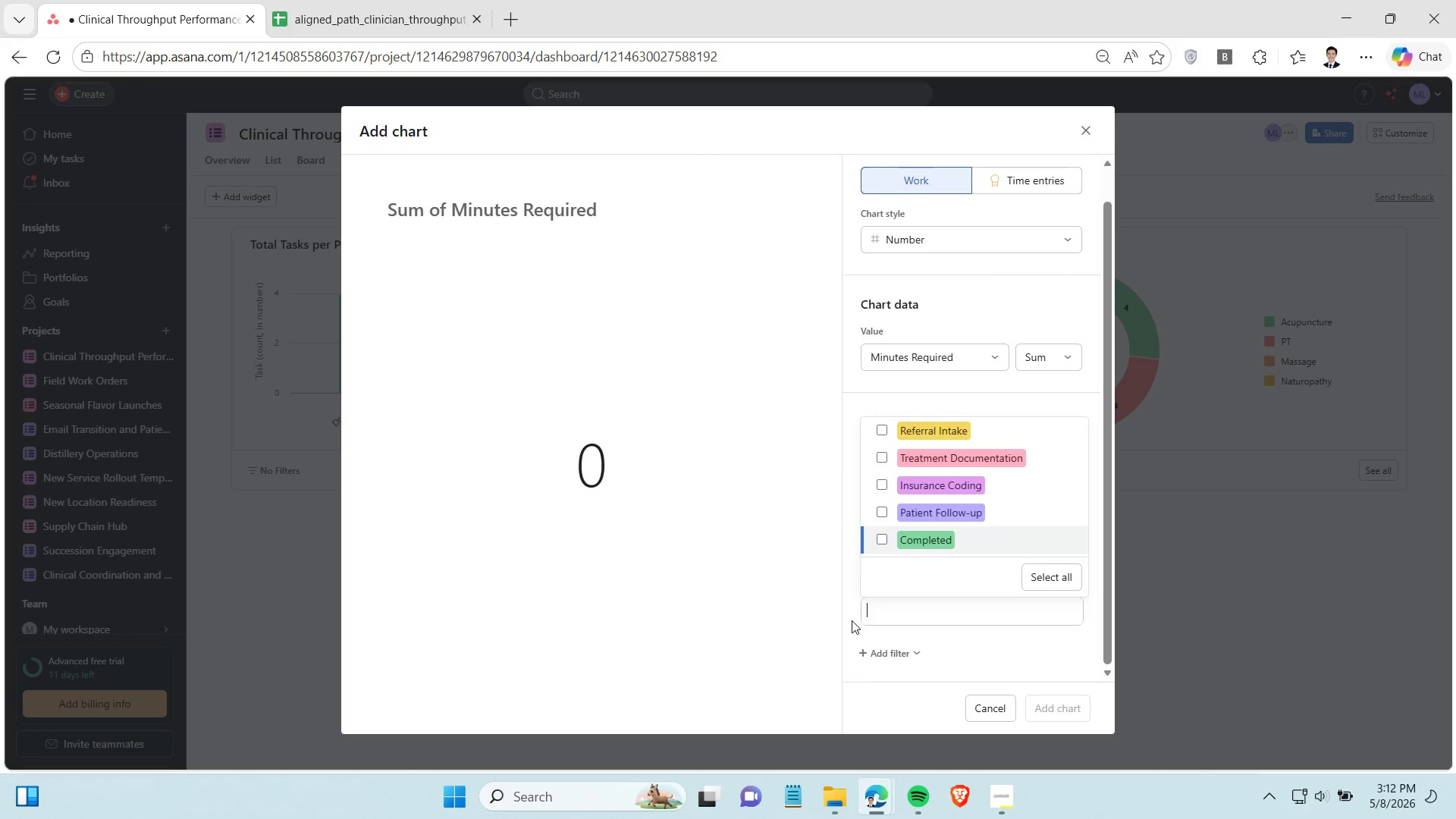 
left_click([852, 620])
 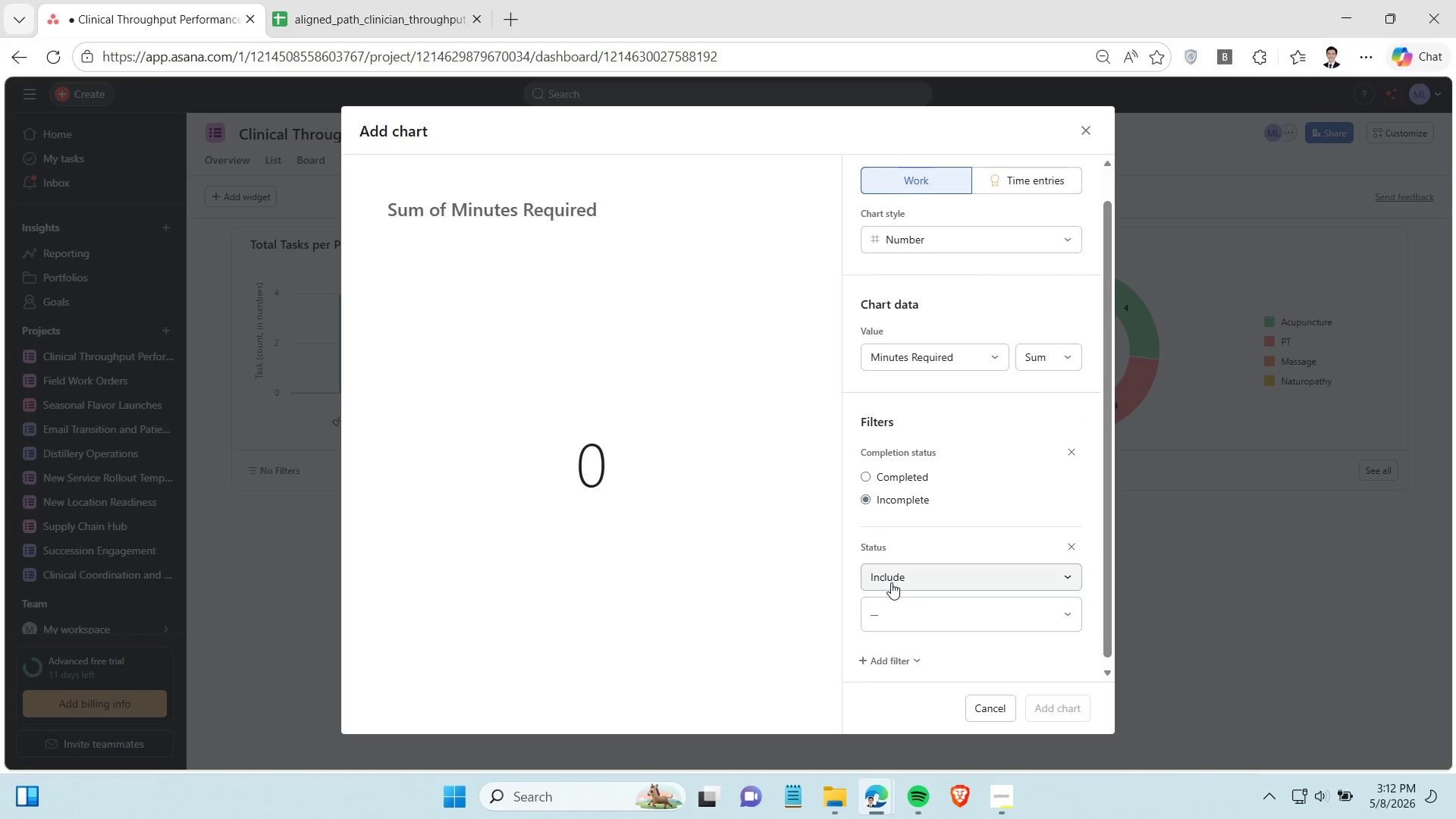 
left_click([891, 582])
 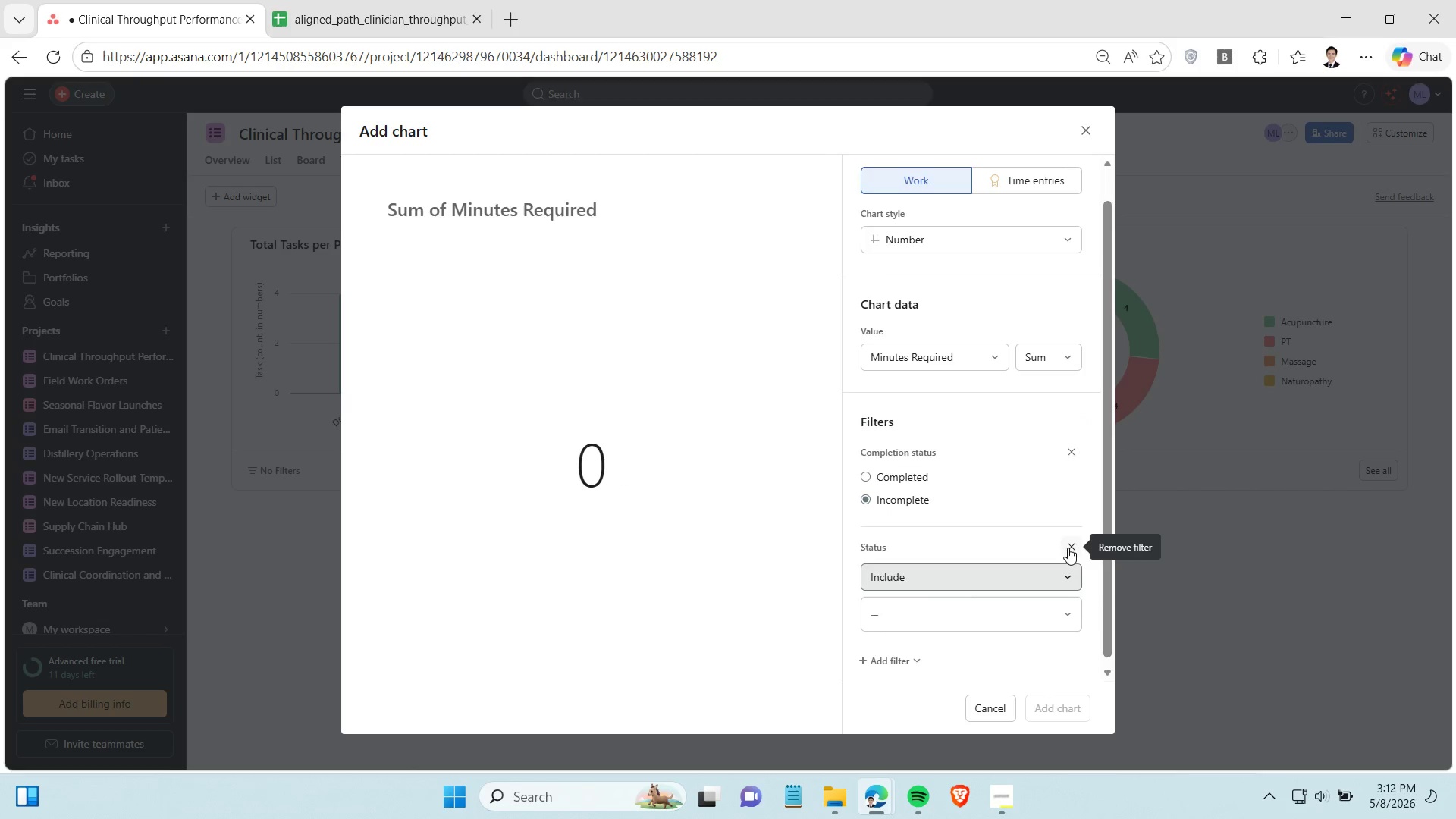 
left_click([1068, 548])
 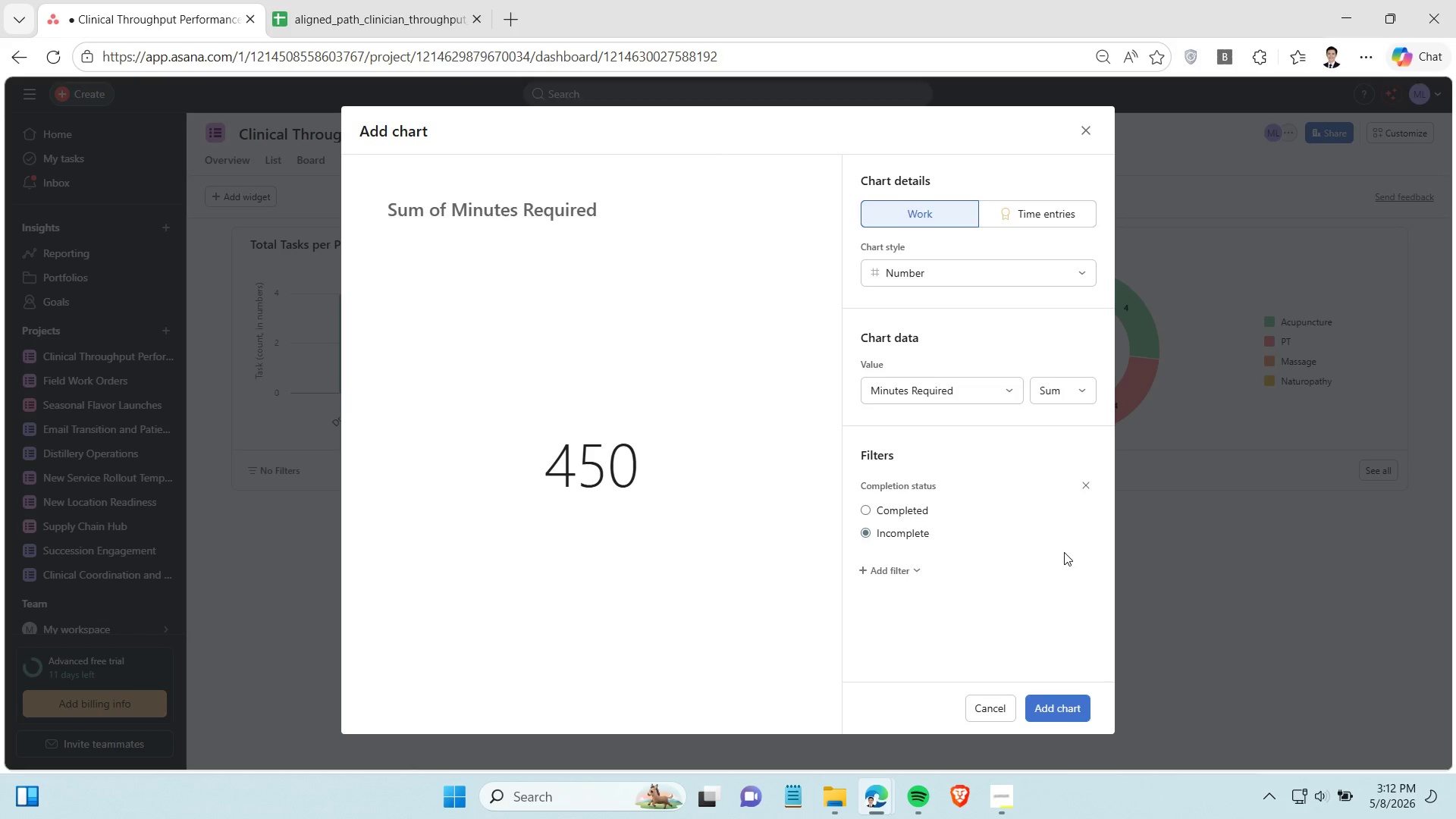 
left_click([908, 572])
 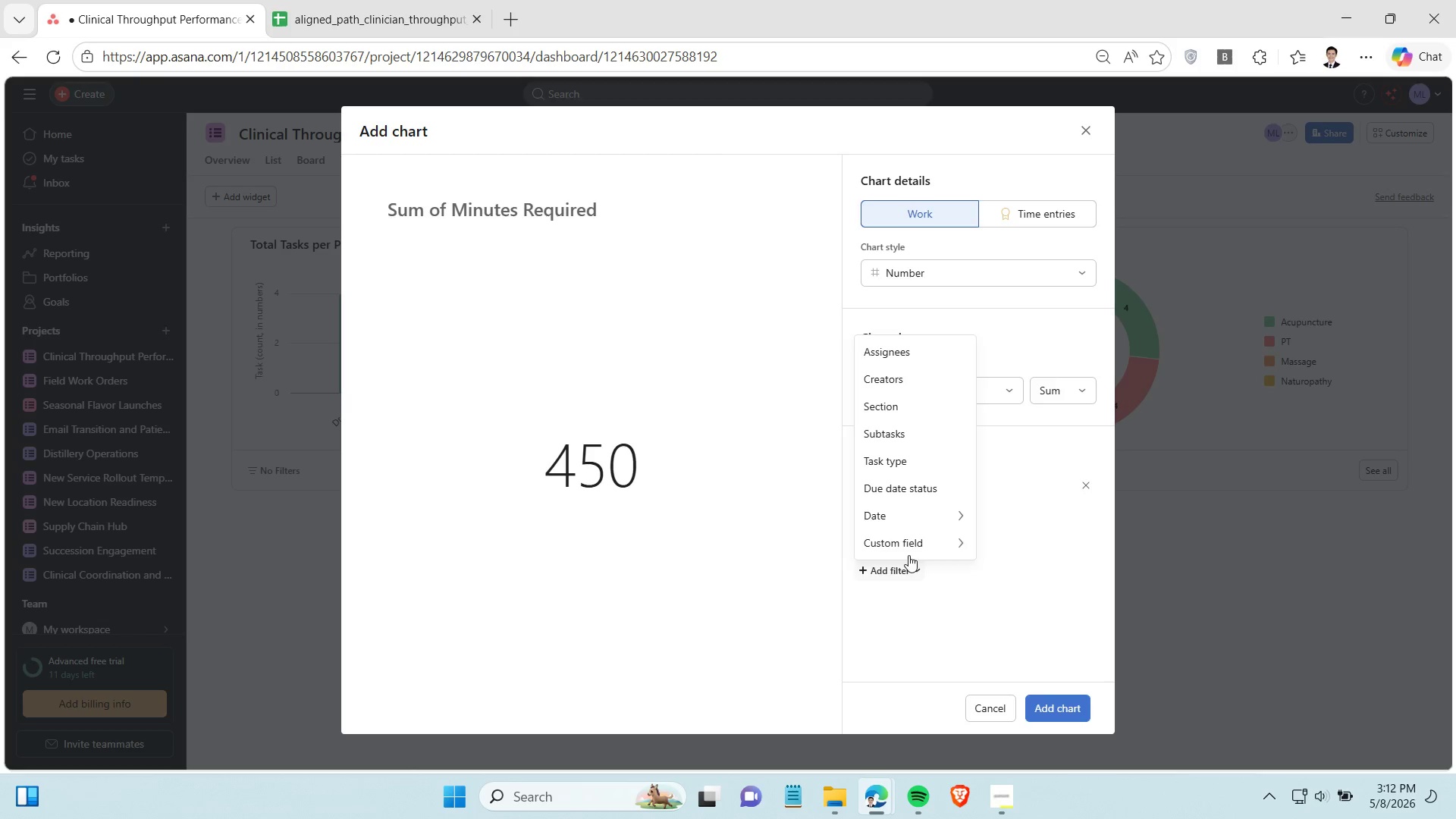 
mouse_move([926, 557])
 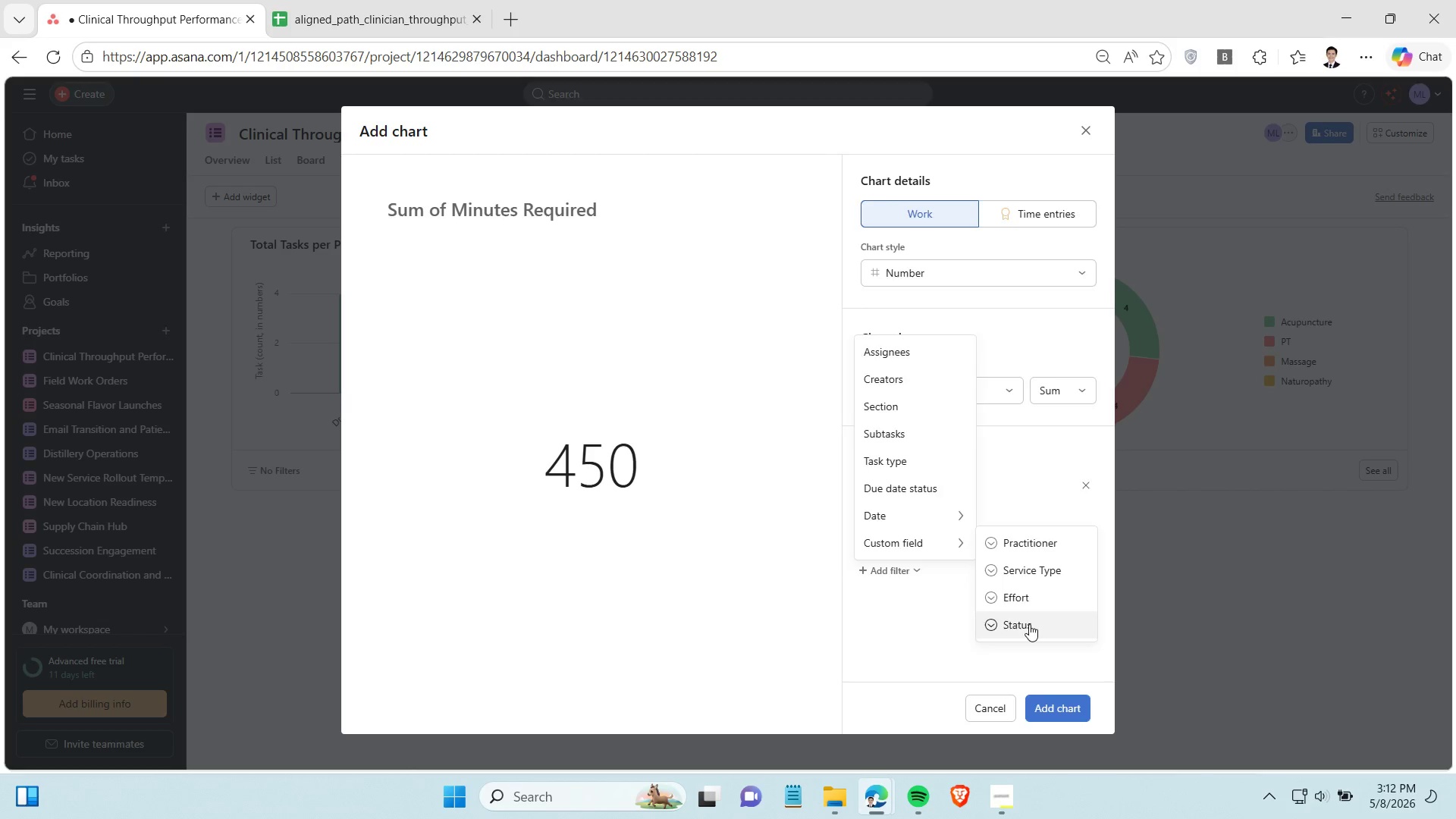 
left_click([1029, 624])
 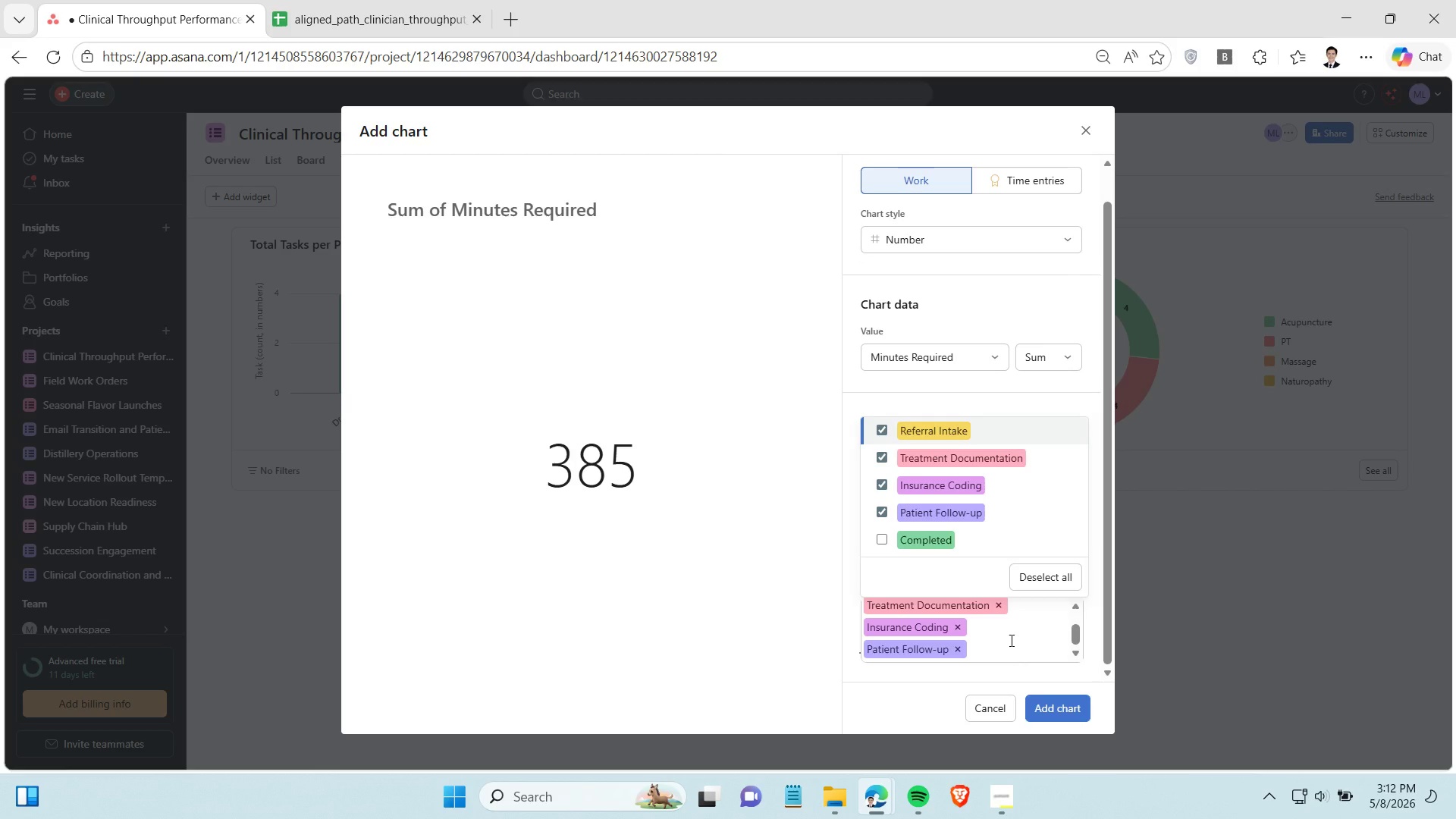 
wait(9.84)
 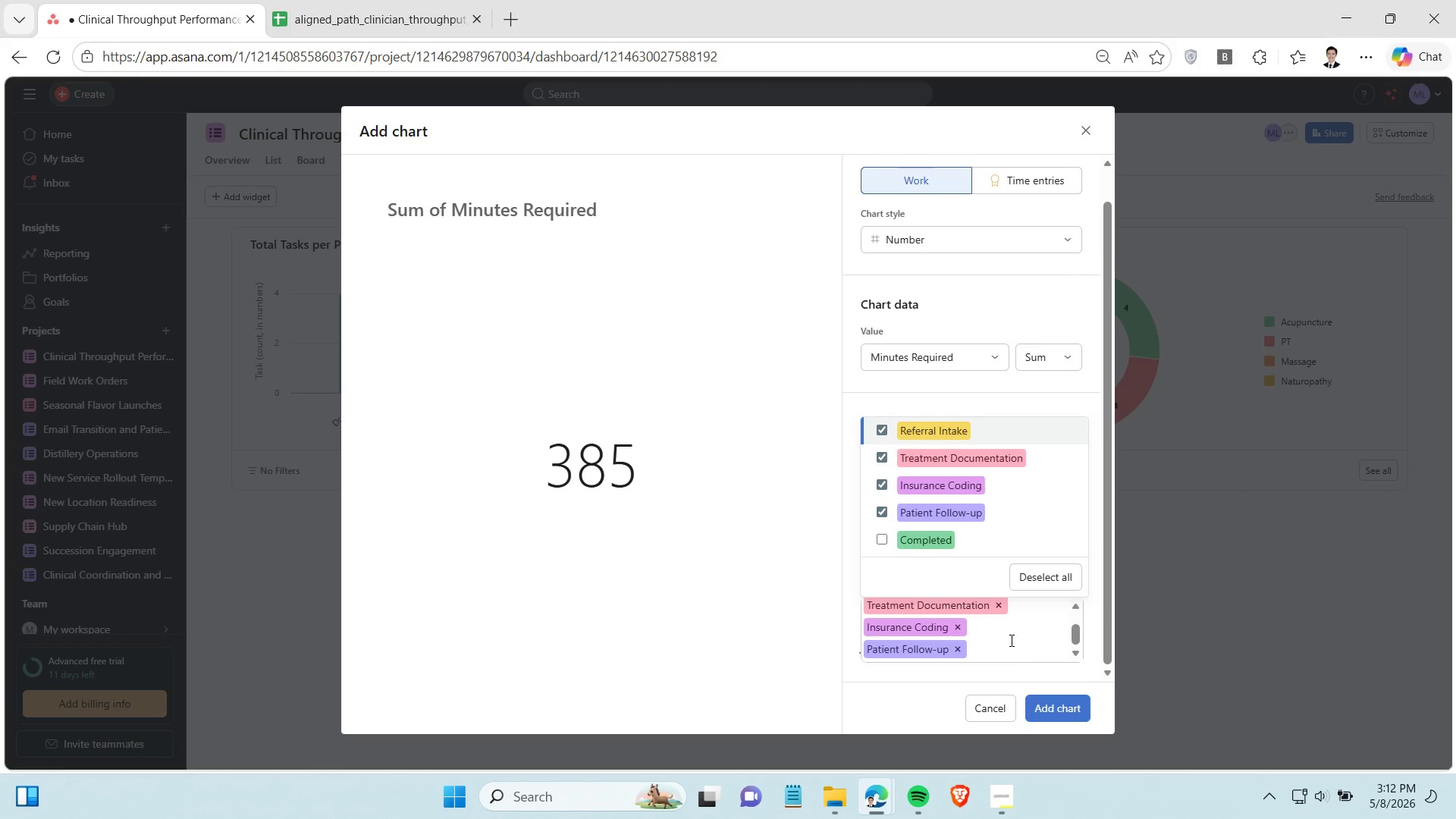 
left_click([1006, 799])